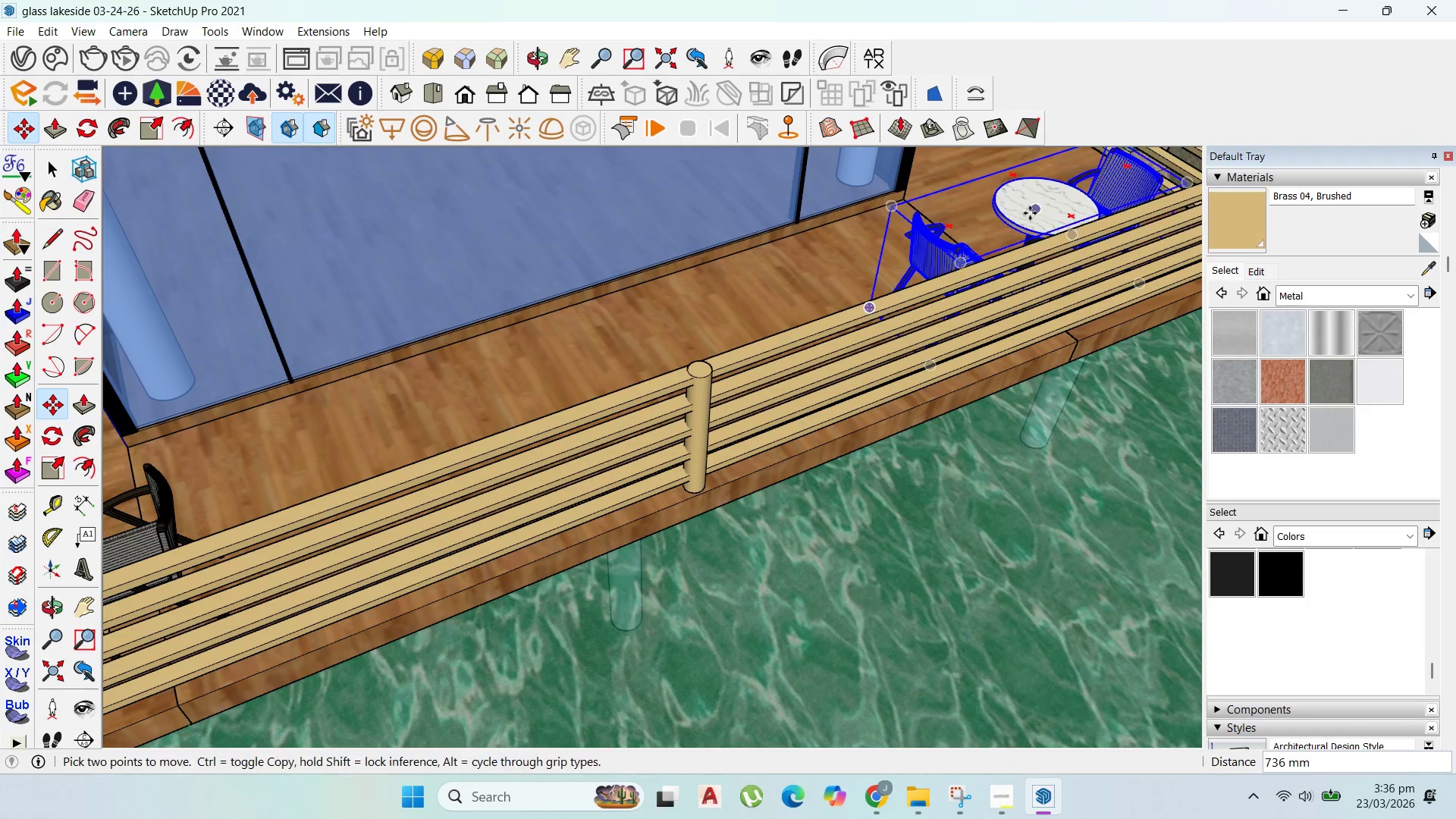 
scroll: coordinate [1028, 228], scroll_direction: down, amount: 6.0
 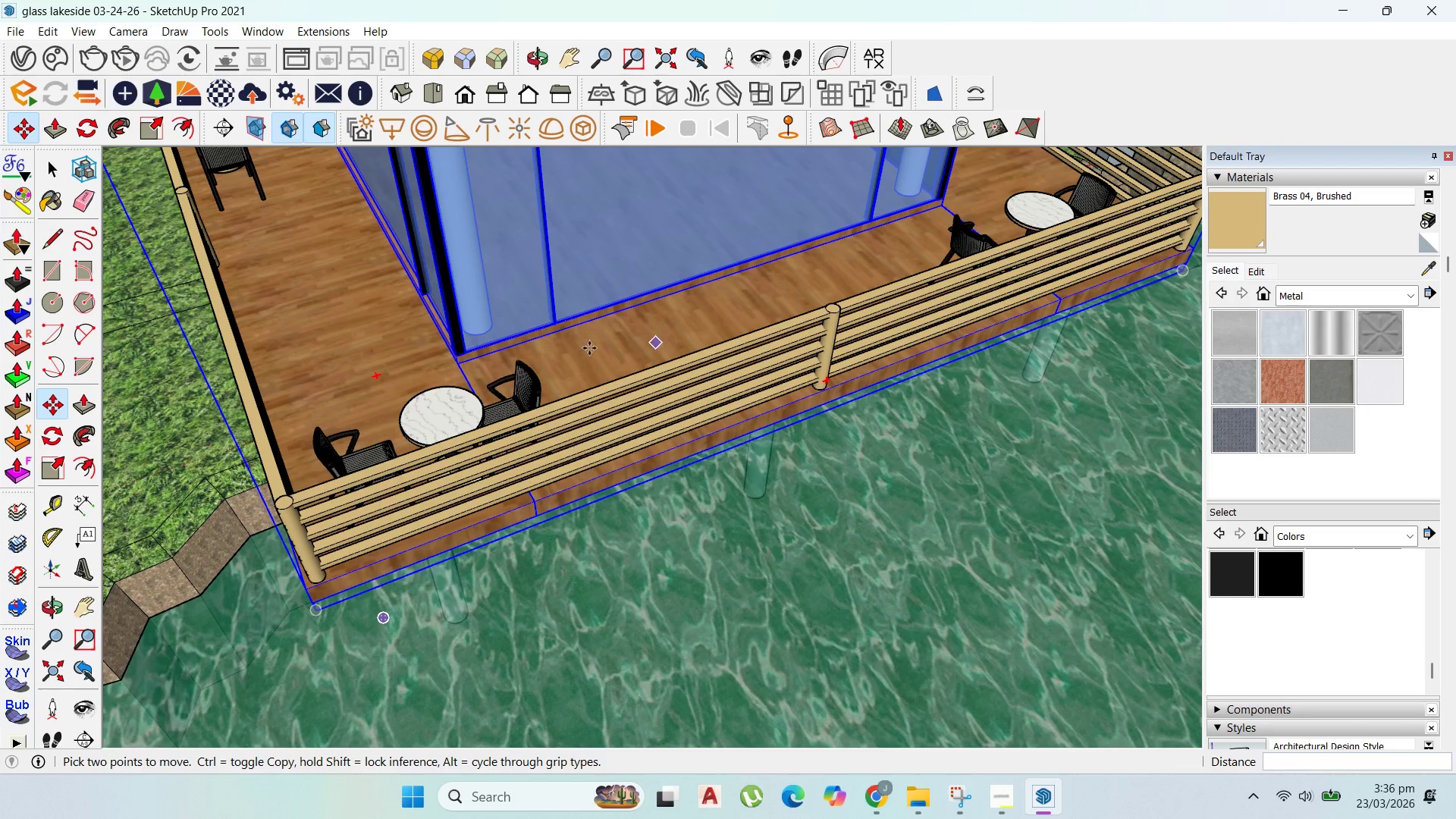 
scroll: coordinate [421, 460], scroll_direction: up, amount: 4.0
 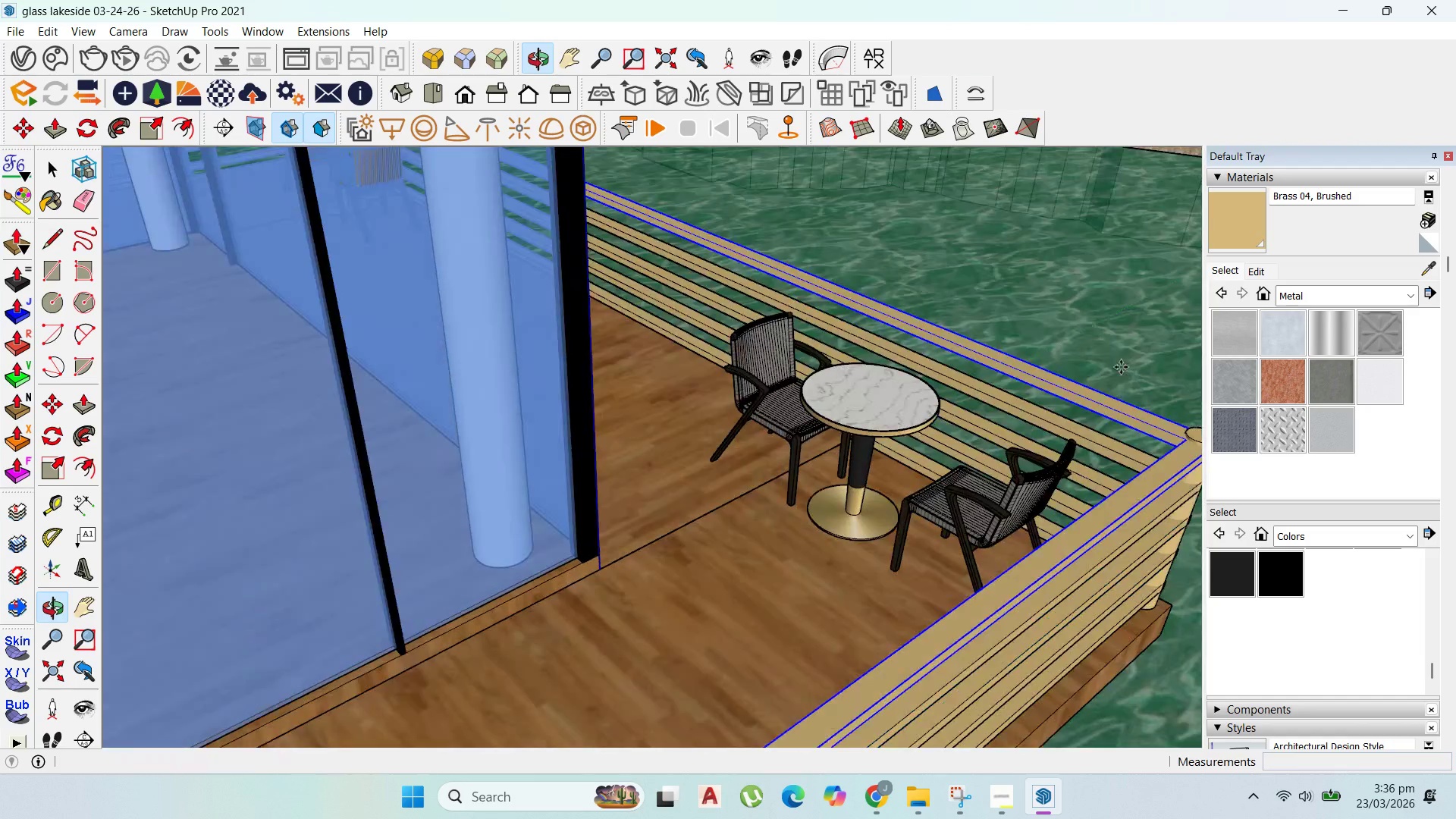 
scroll: coordinate [992, 413], scroll_direction: down, amount: 11.0
 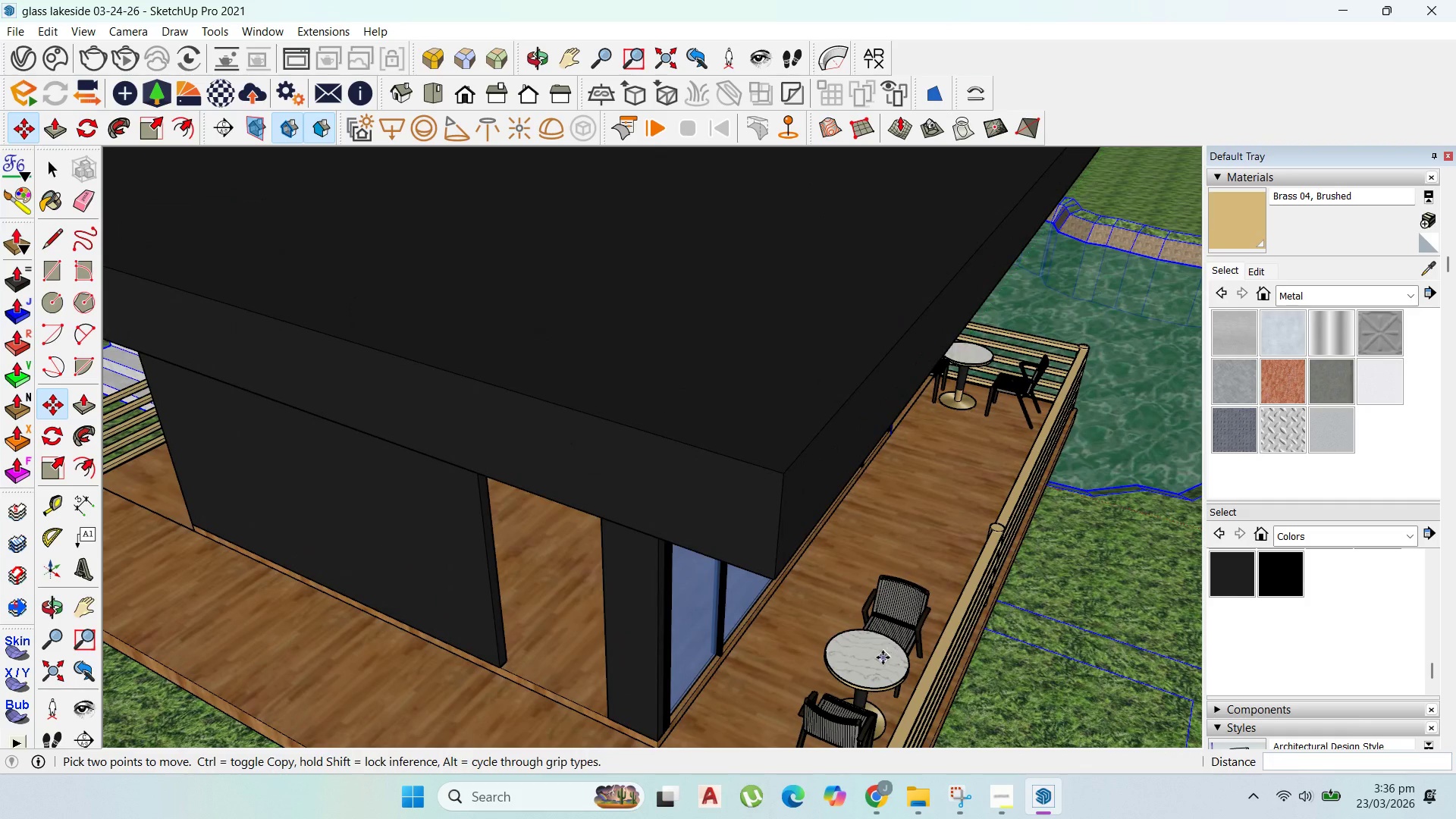 
key(Escape)
 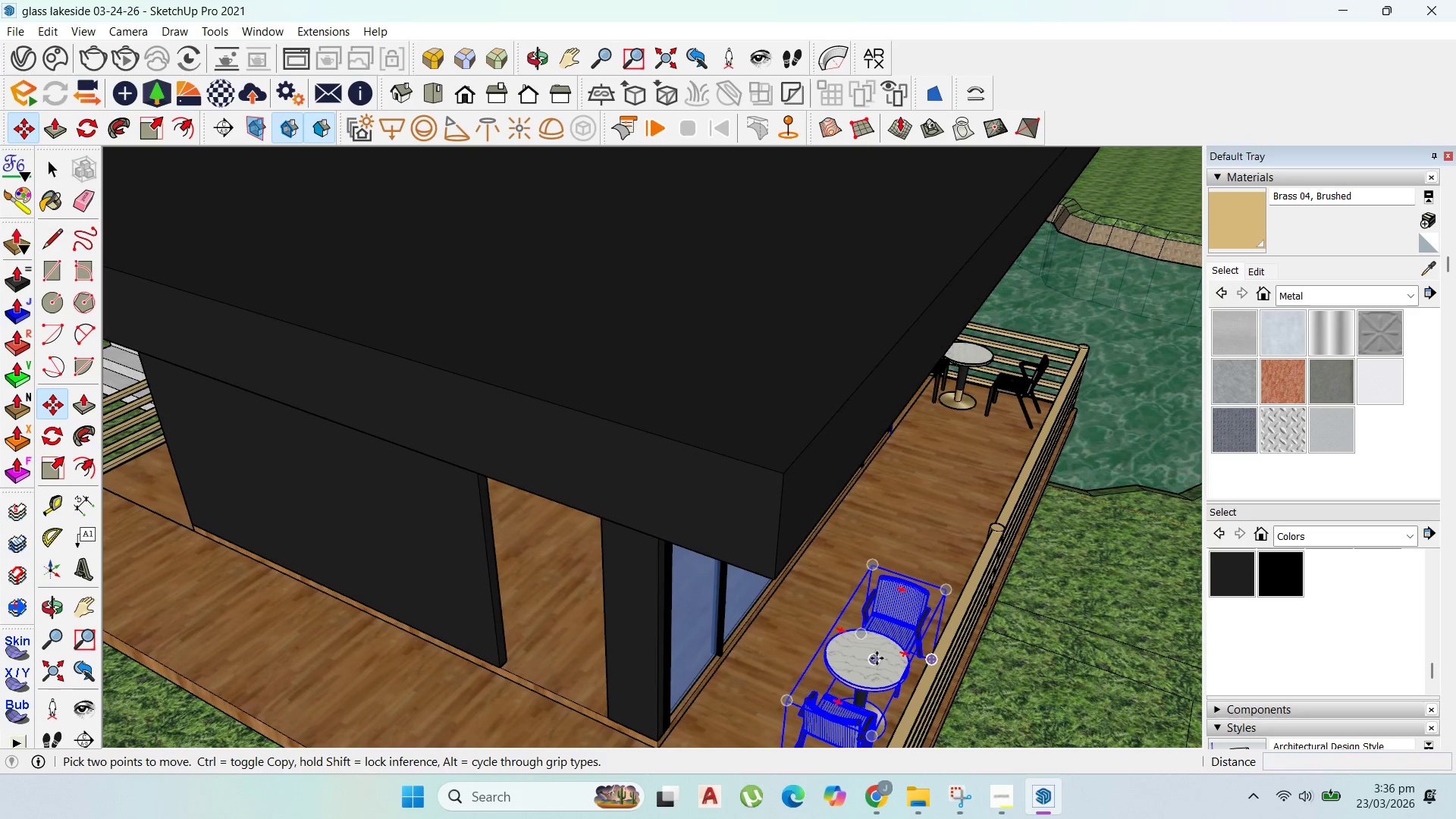 
left_click([877, 658])
 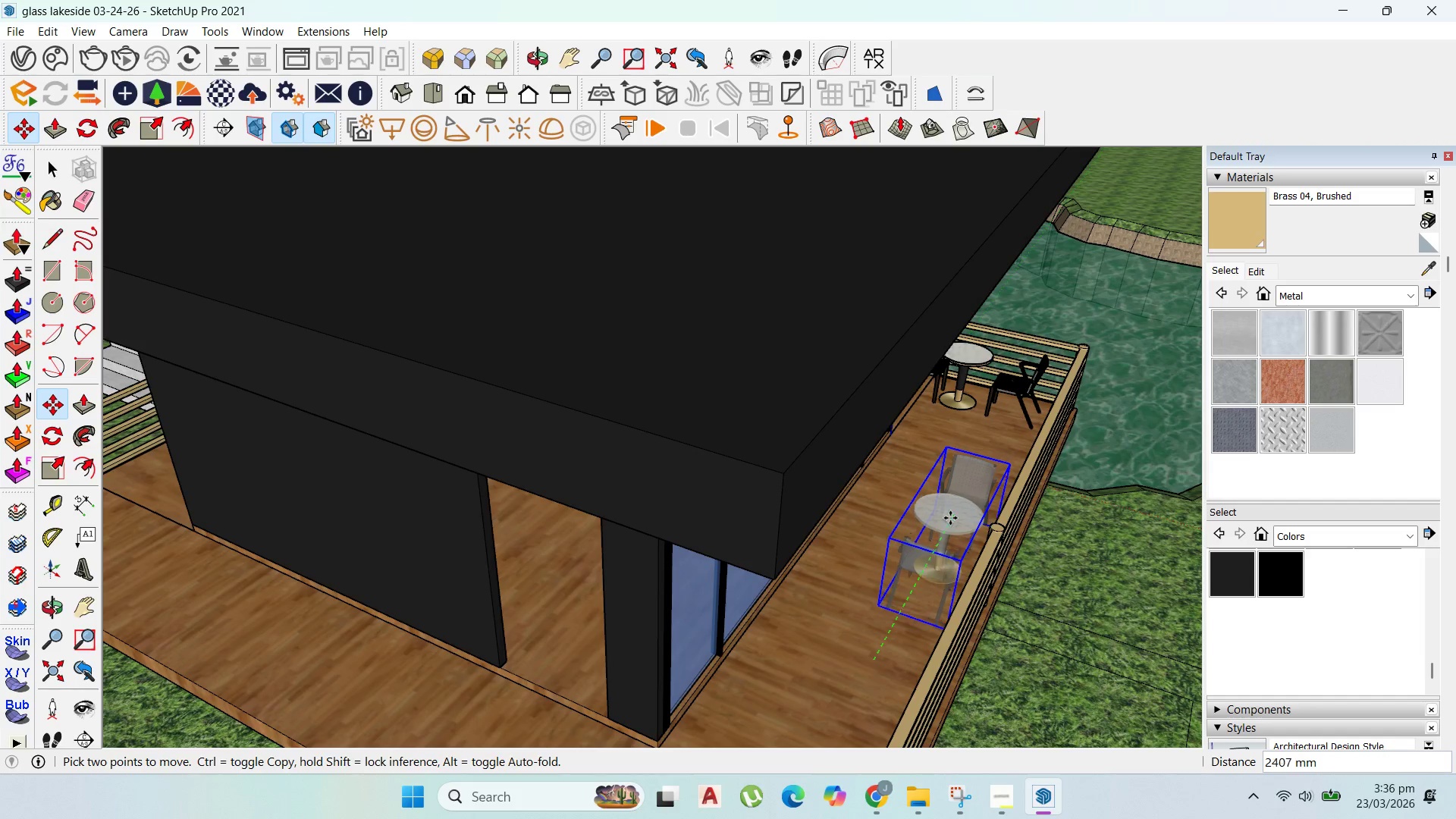 
left_click([943, 529])
 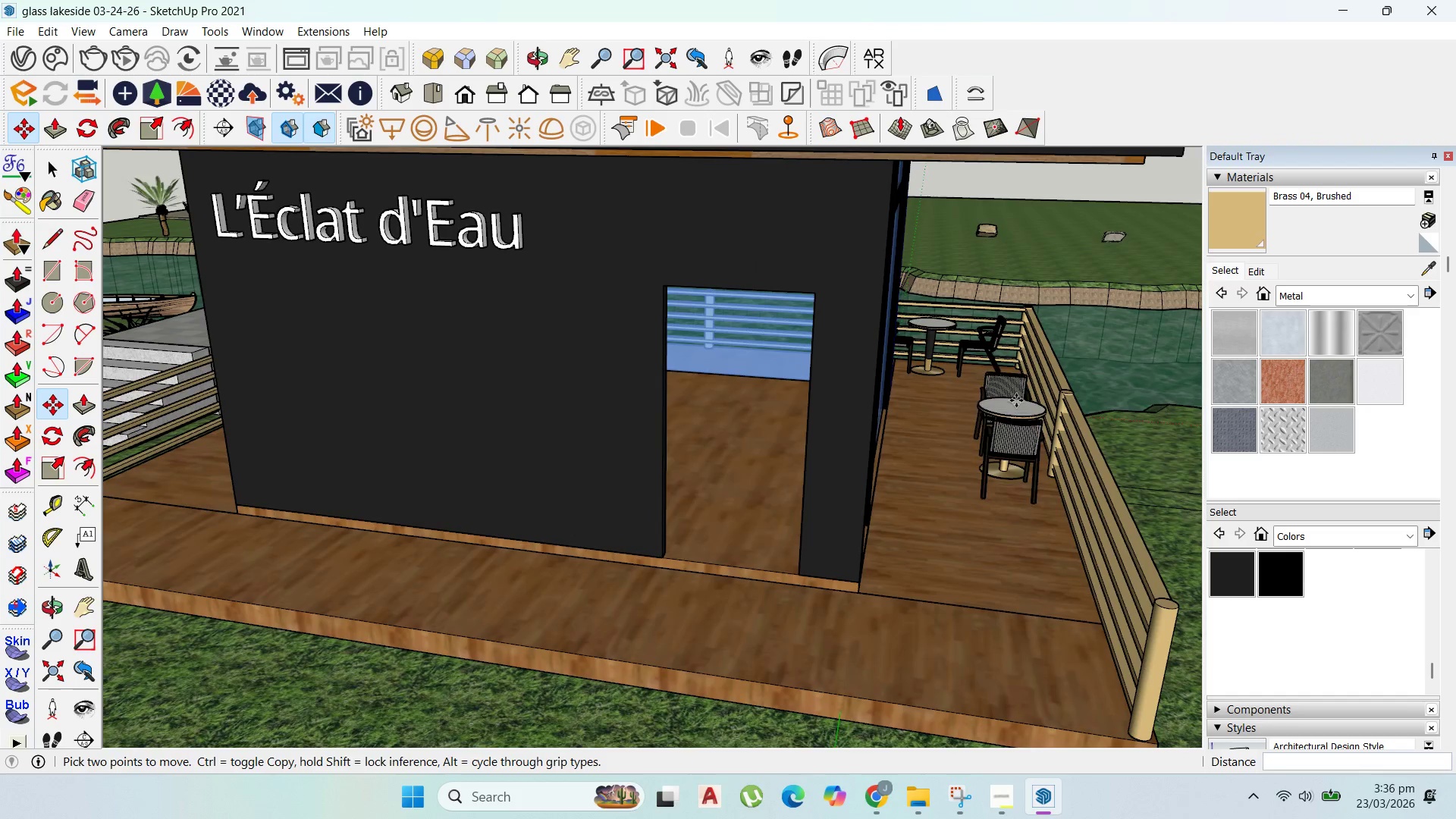 
left_click([1015, 399])
 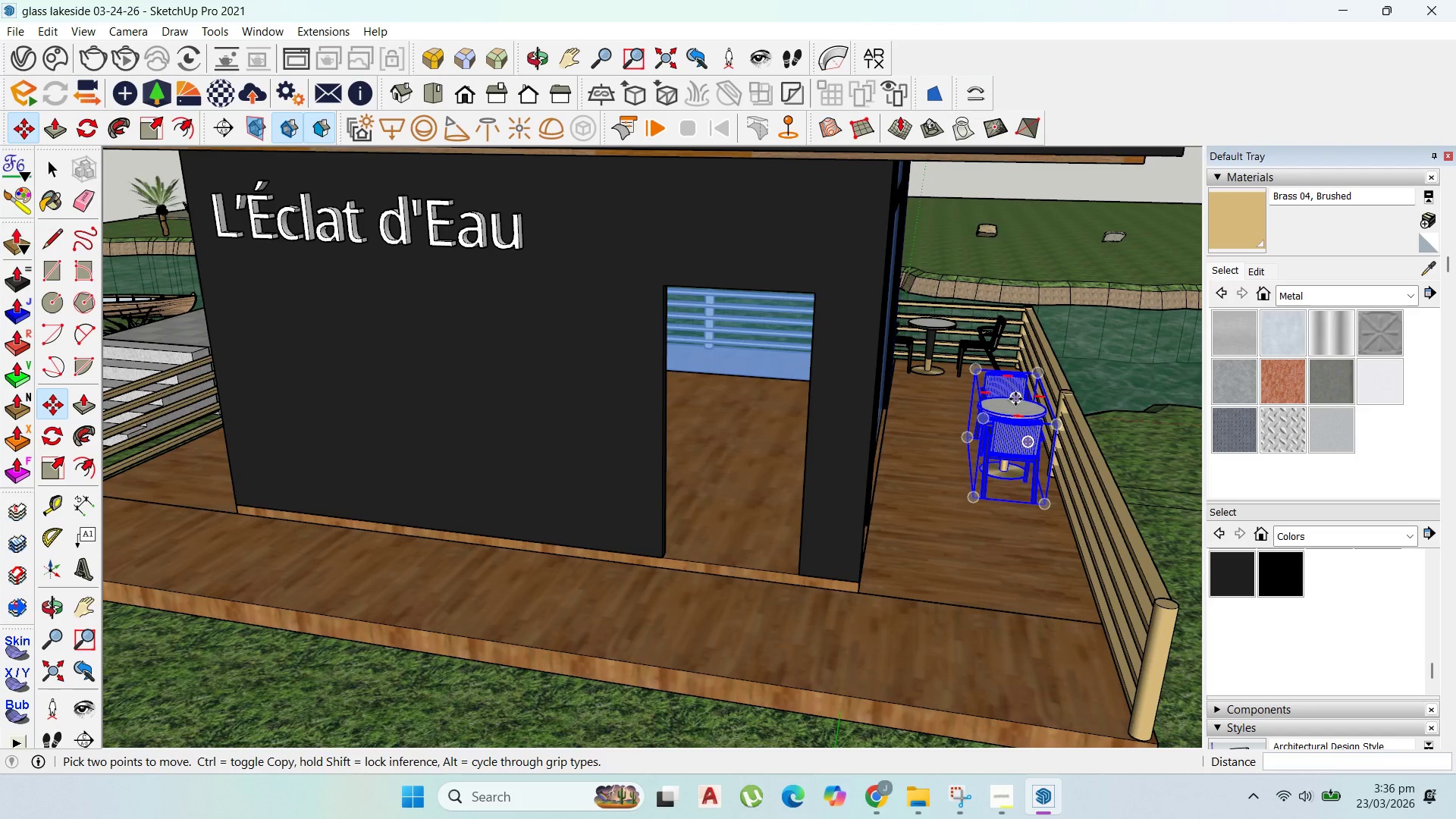 
key(Control+ControlLeft)
 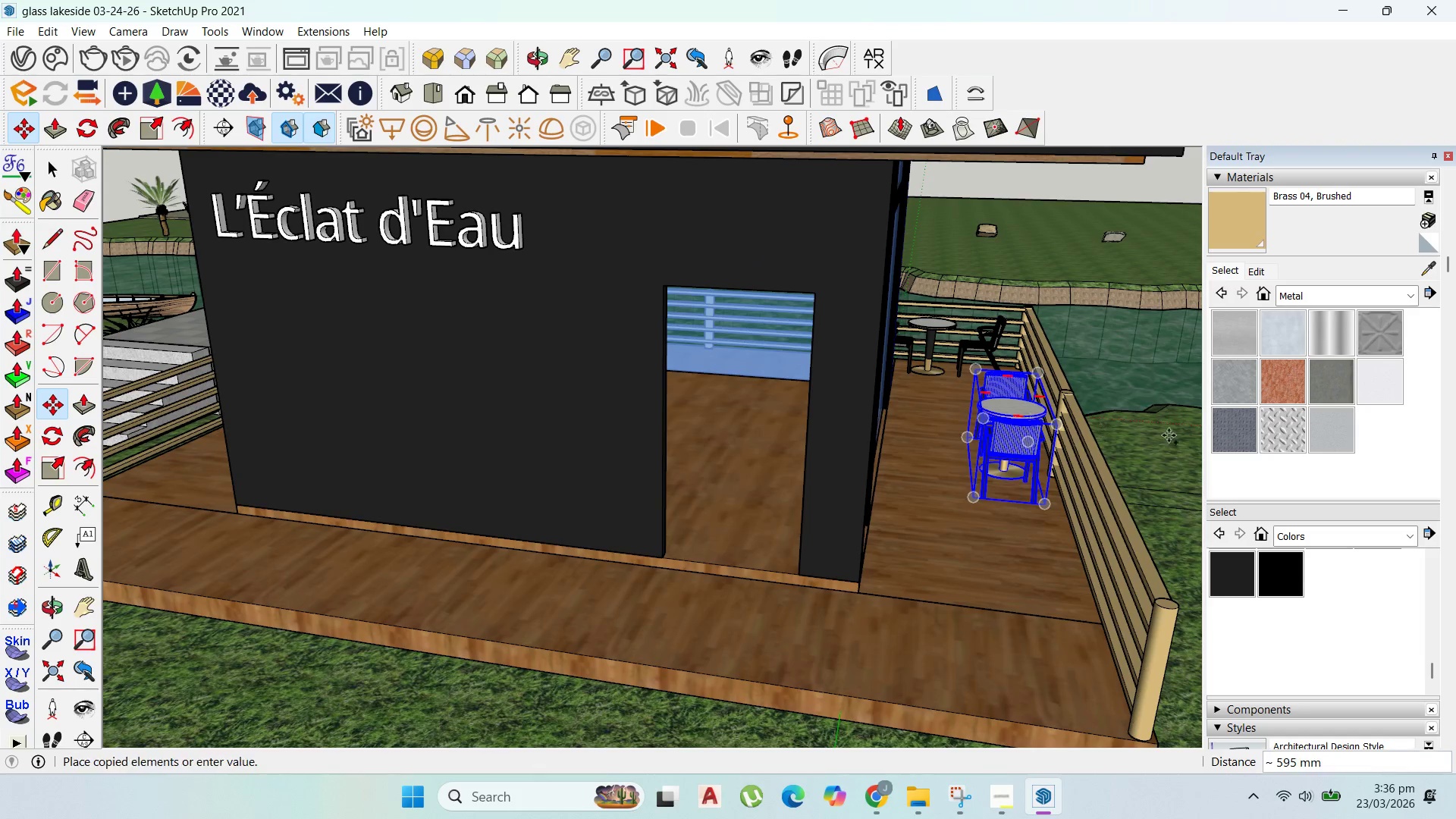 
scroll: coordinate [1185, 435], scroll_direction: down, amount: 4.0
 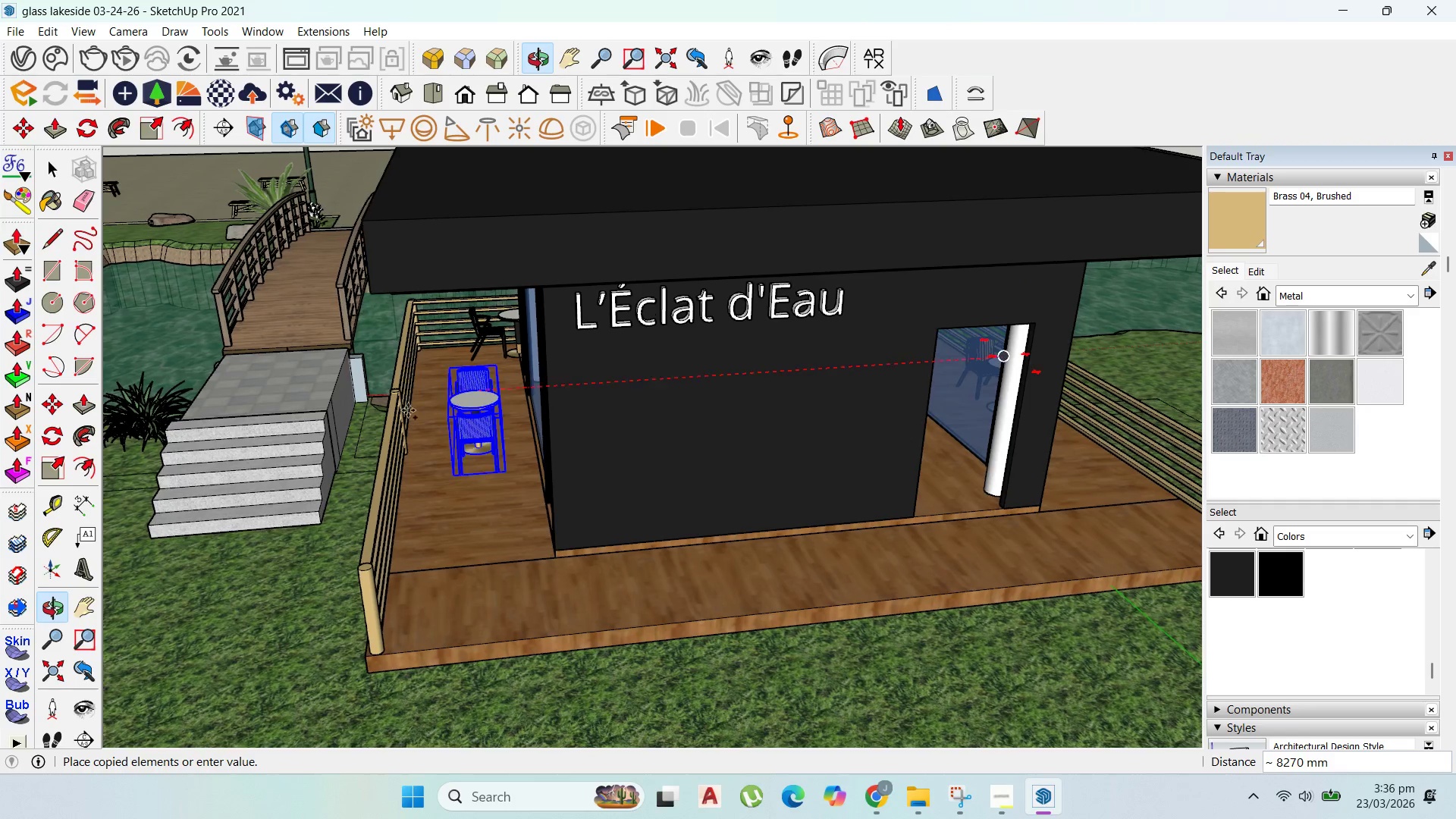 
scroll: coordinate [463, 422], scroll_direction: up, amount: 3.0
 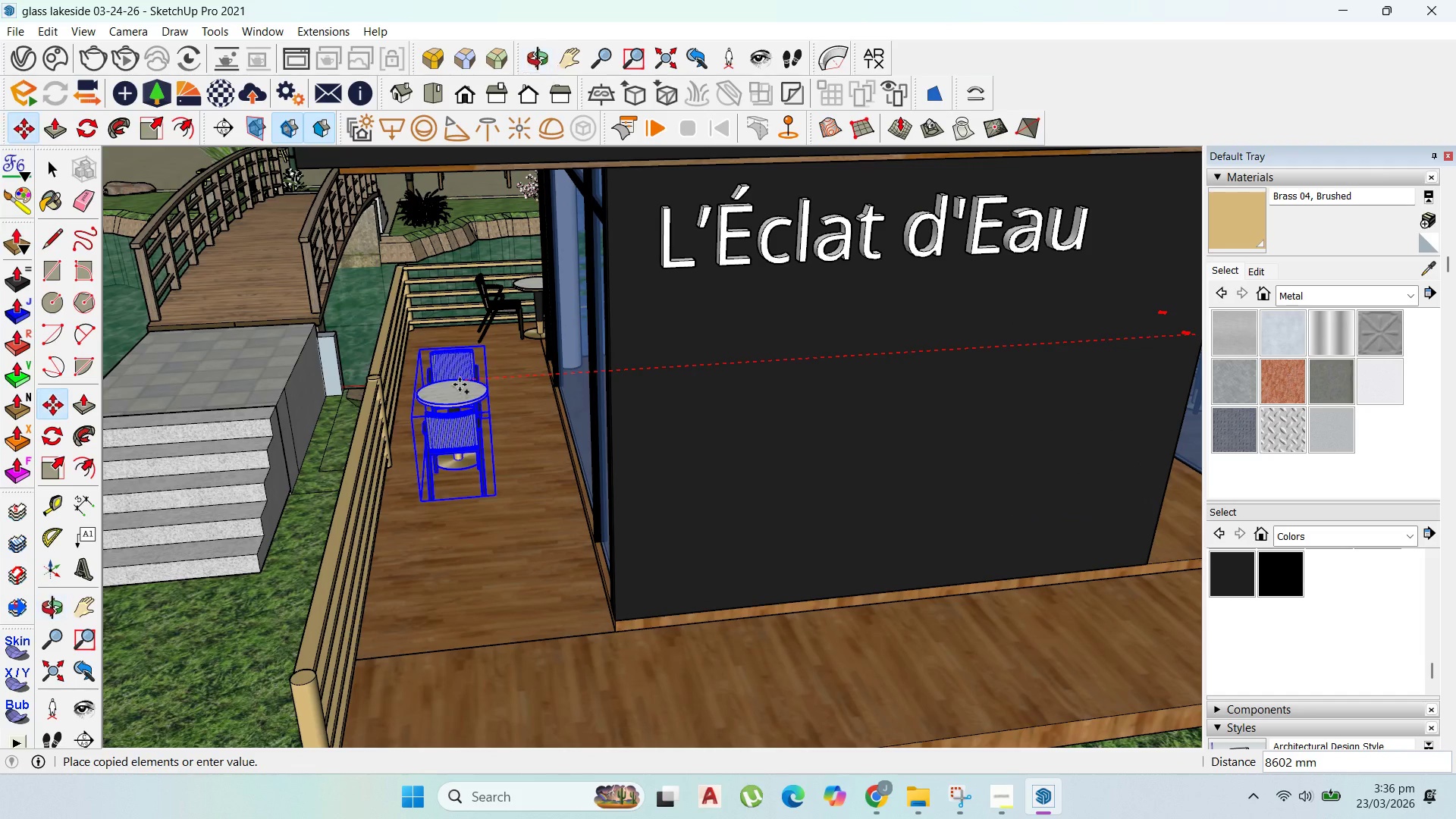 
hold_key(key=ShiftLeft, duration=1.38)
left_click([444, 388])
 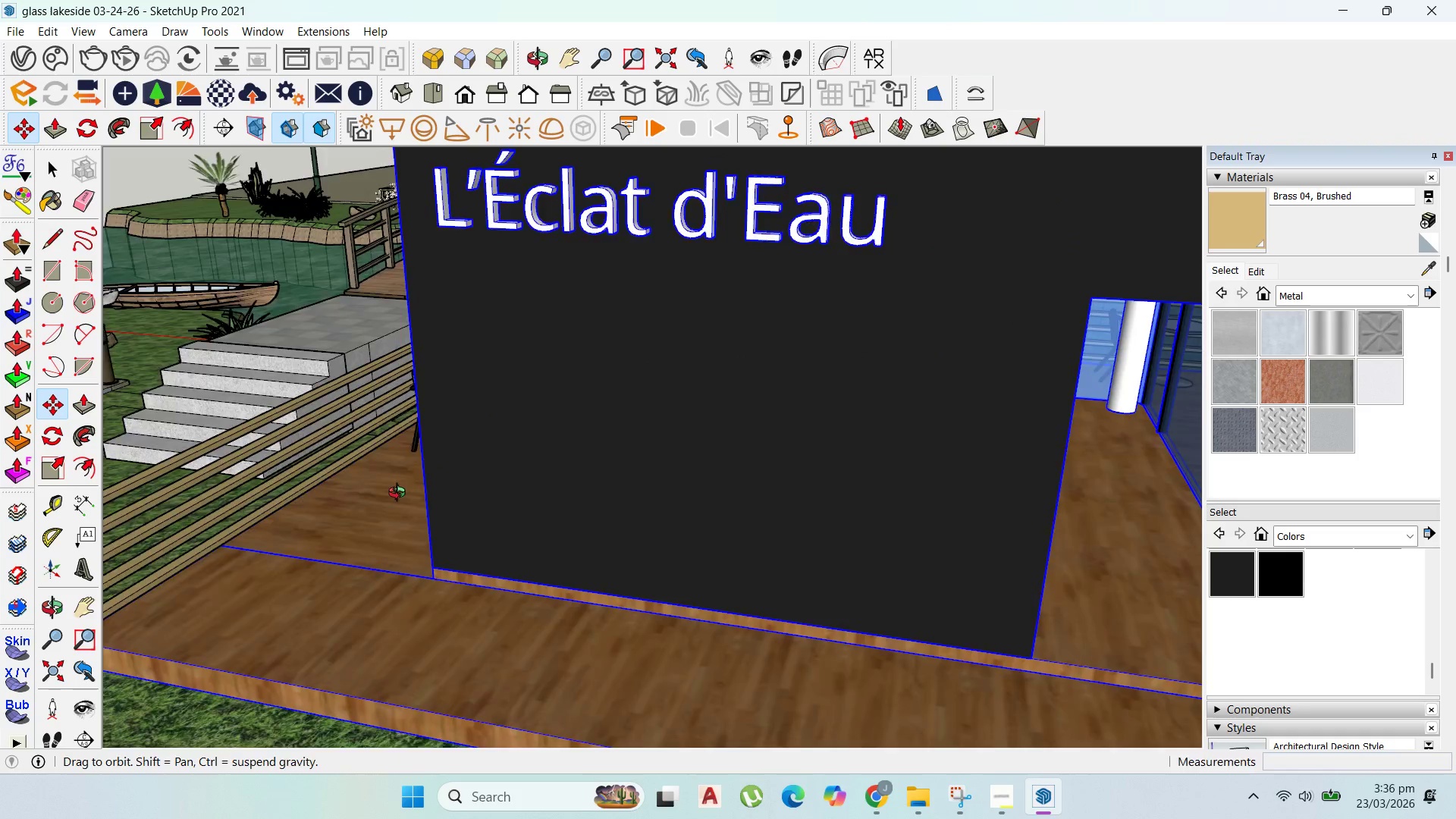 
scroll: coordinate [541, 517], scroll_direction: down, amount: 9.0
 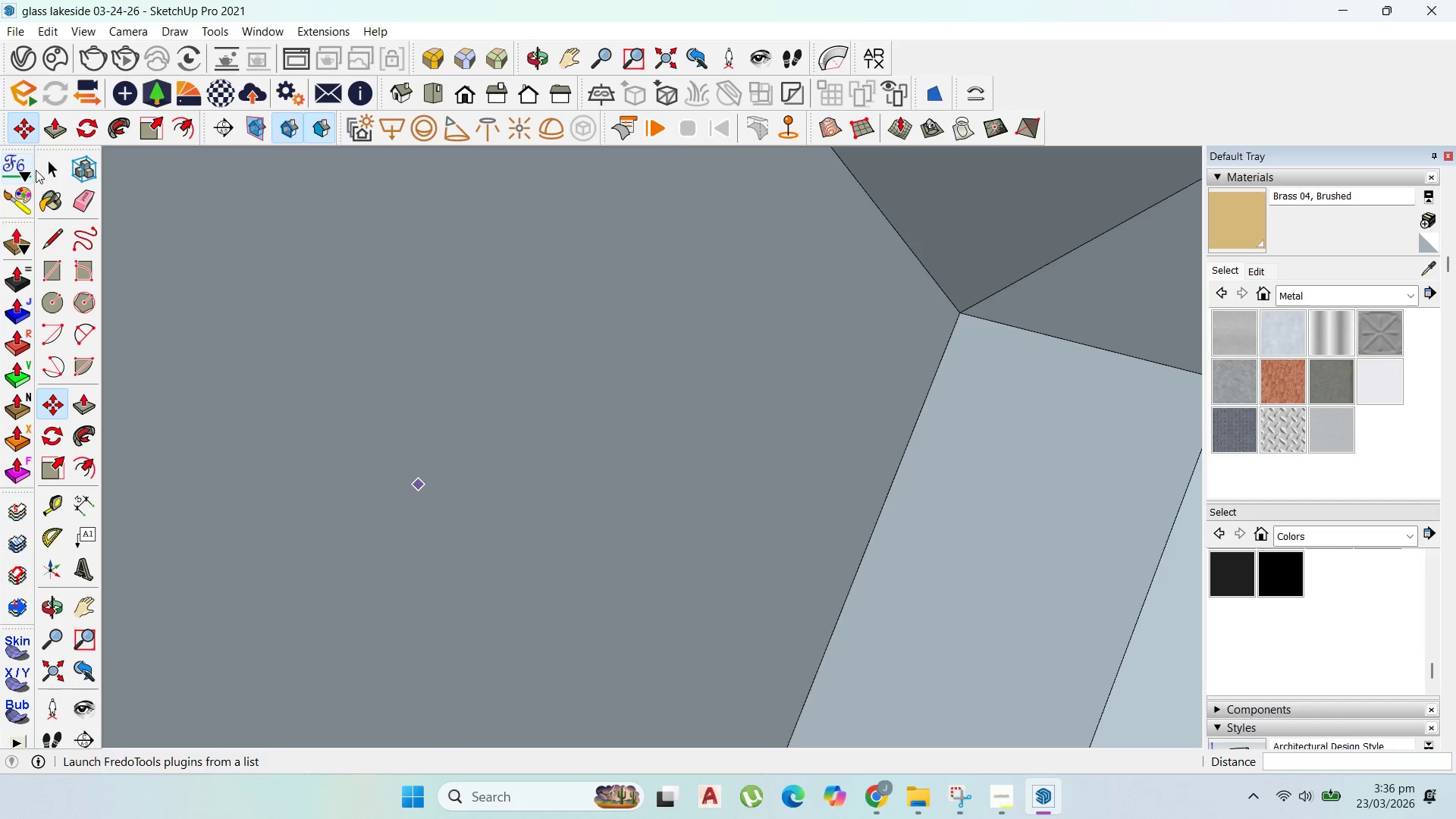 
left_click([49, 168])
 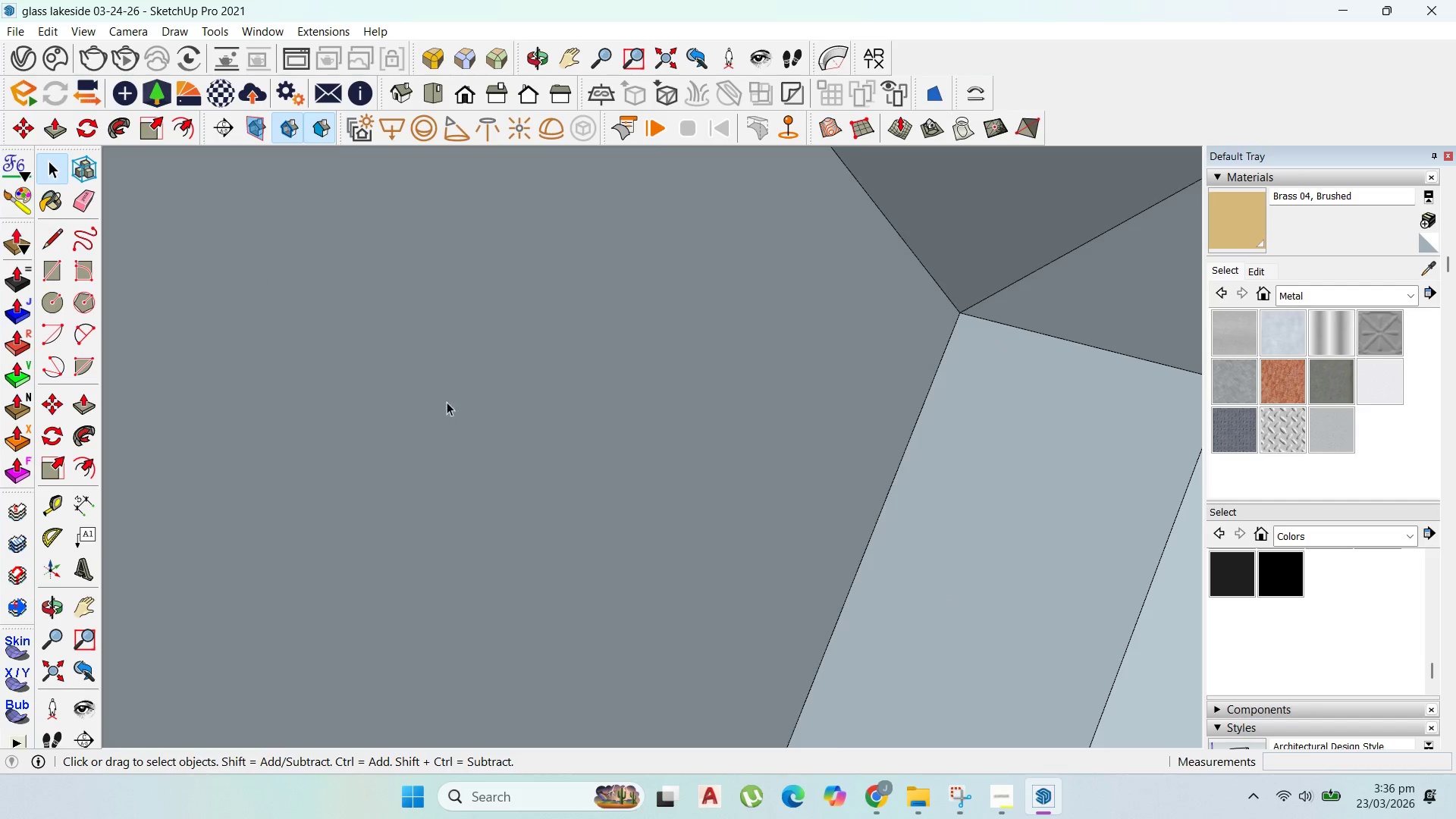 
scroll: coordinate [576, 472], scroll_direction: up, amount: 24.0
 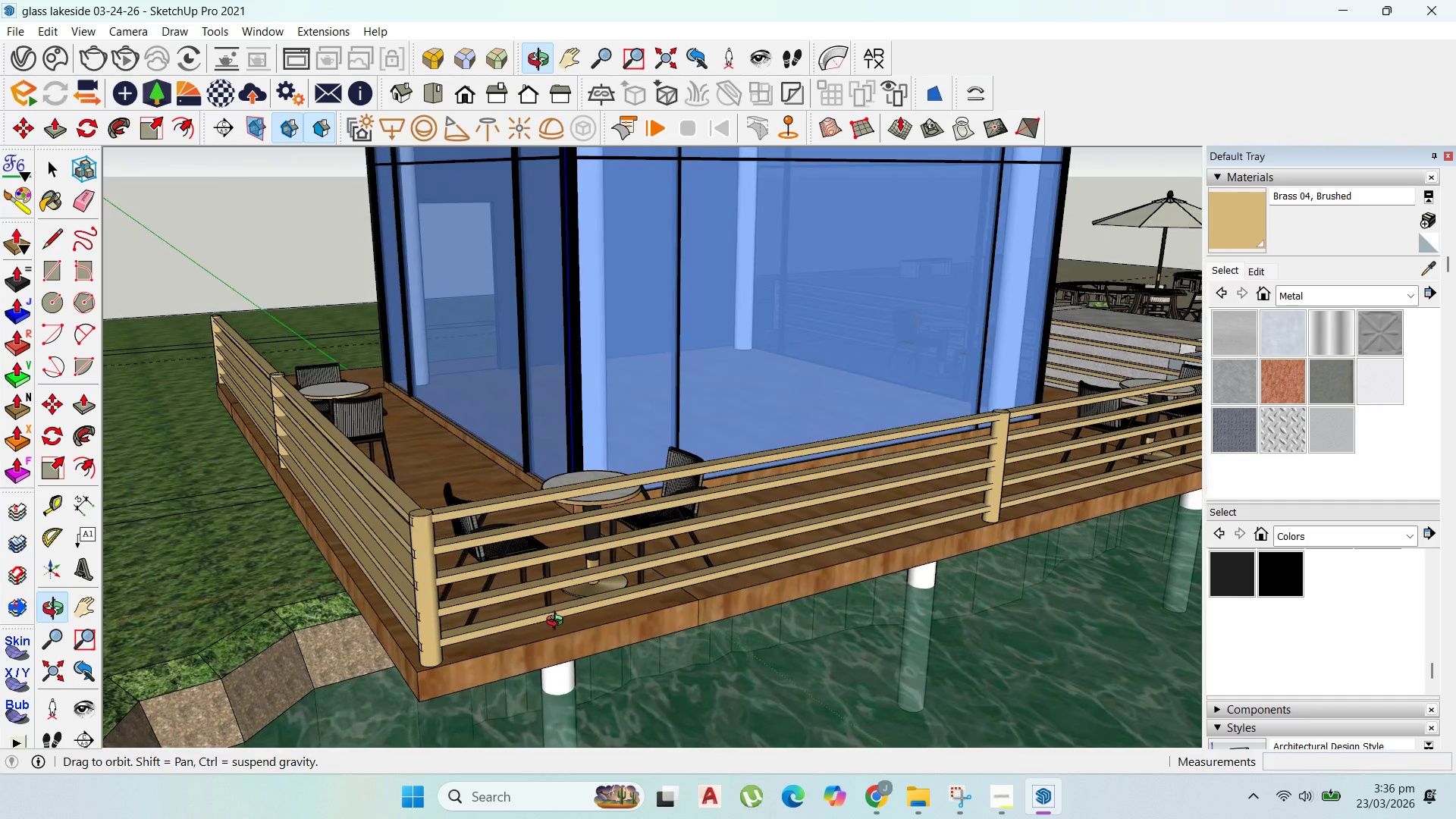 
scroll: coordinate [585, 577], scroll_direction: down, amount: 4.0
 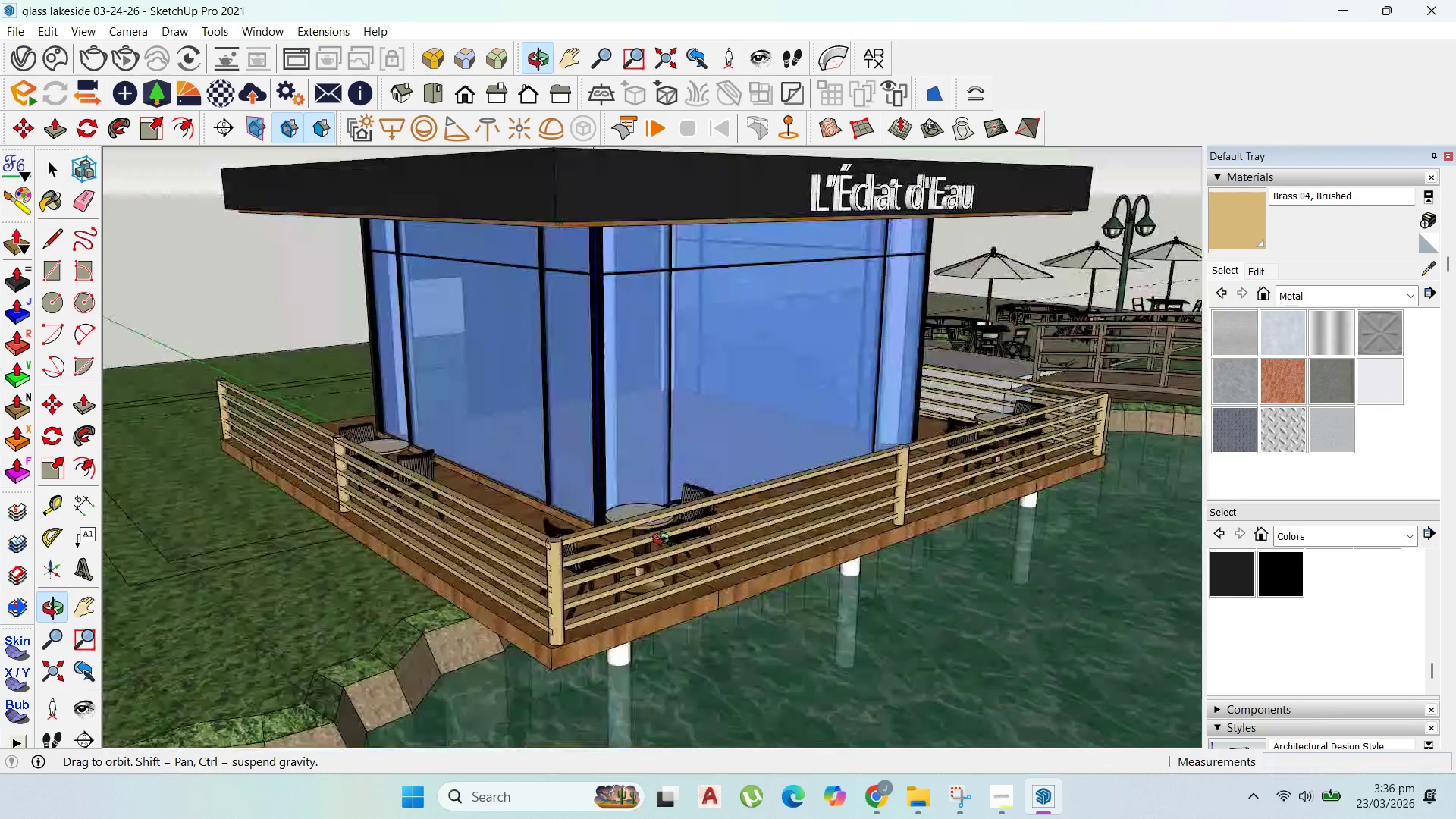 
scroll: coordinate [689, 460], scroll_direction: up, amount: 4.0
 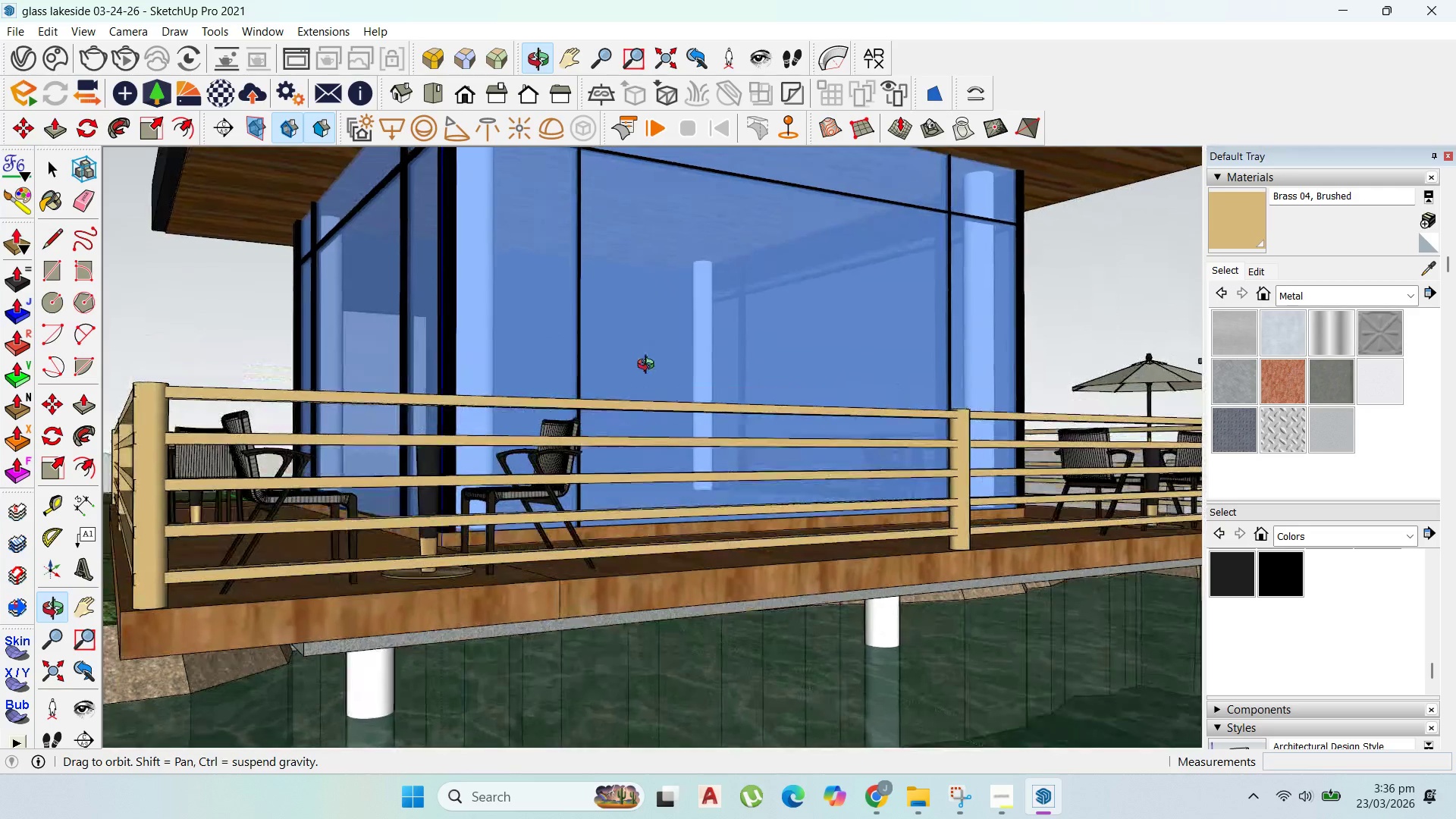 
scroll: coordinate [755, 346], scroll_direction: down, amount: 38.0
 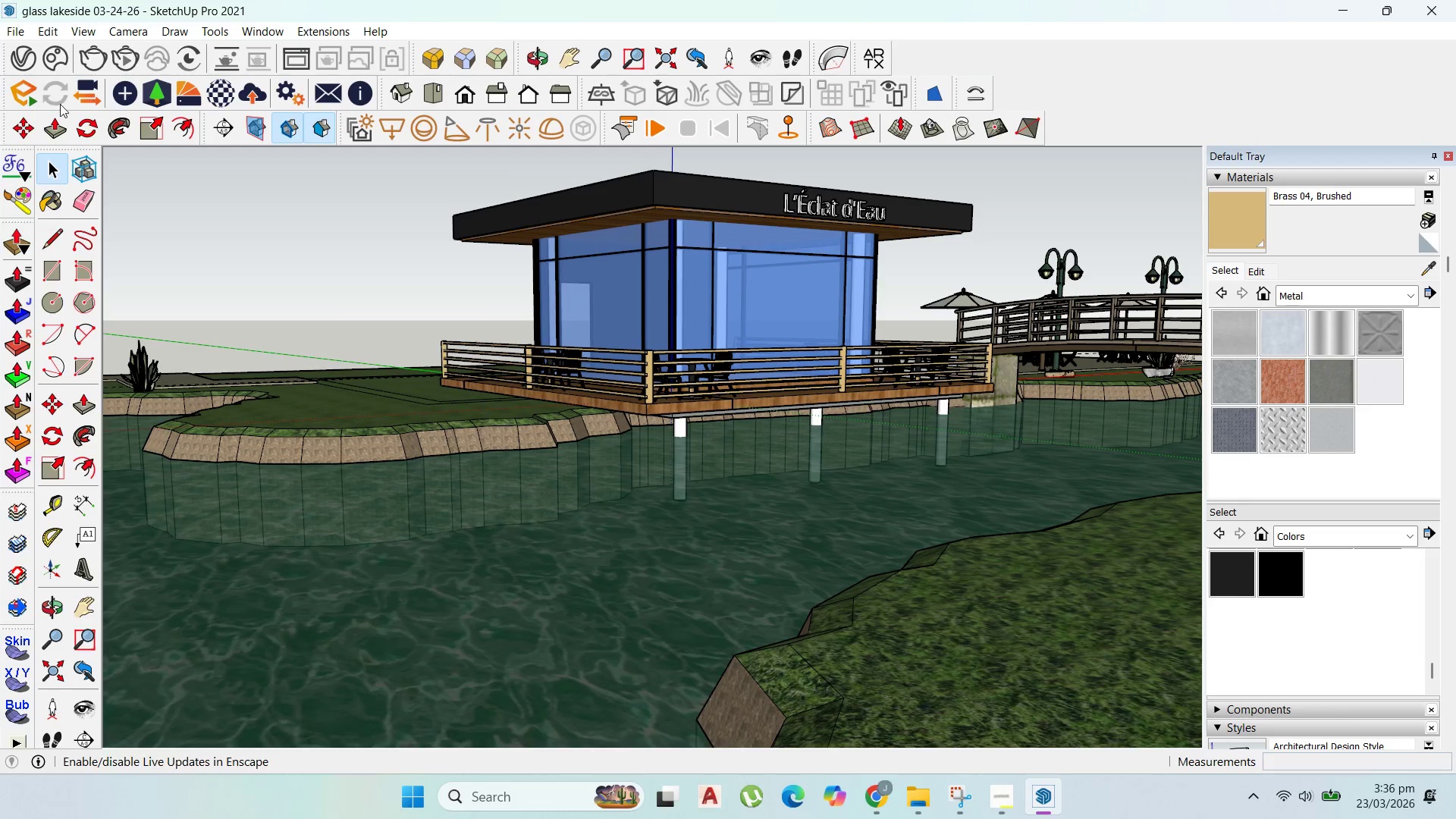 
left_click([1004, 786])